 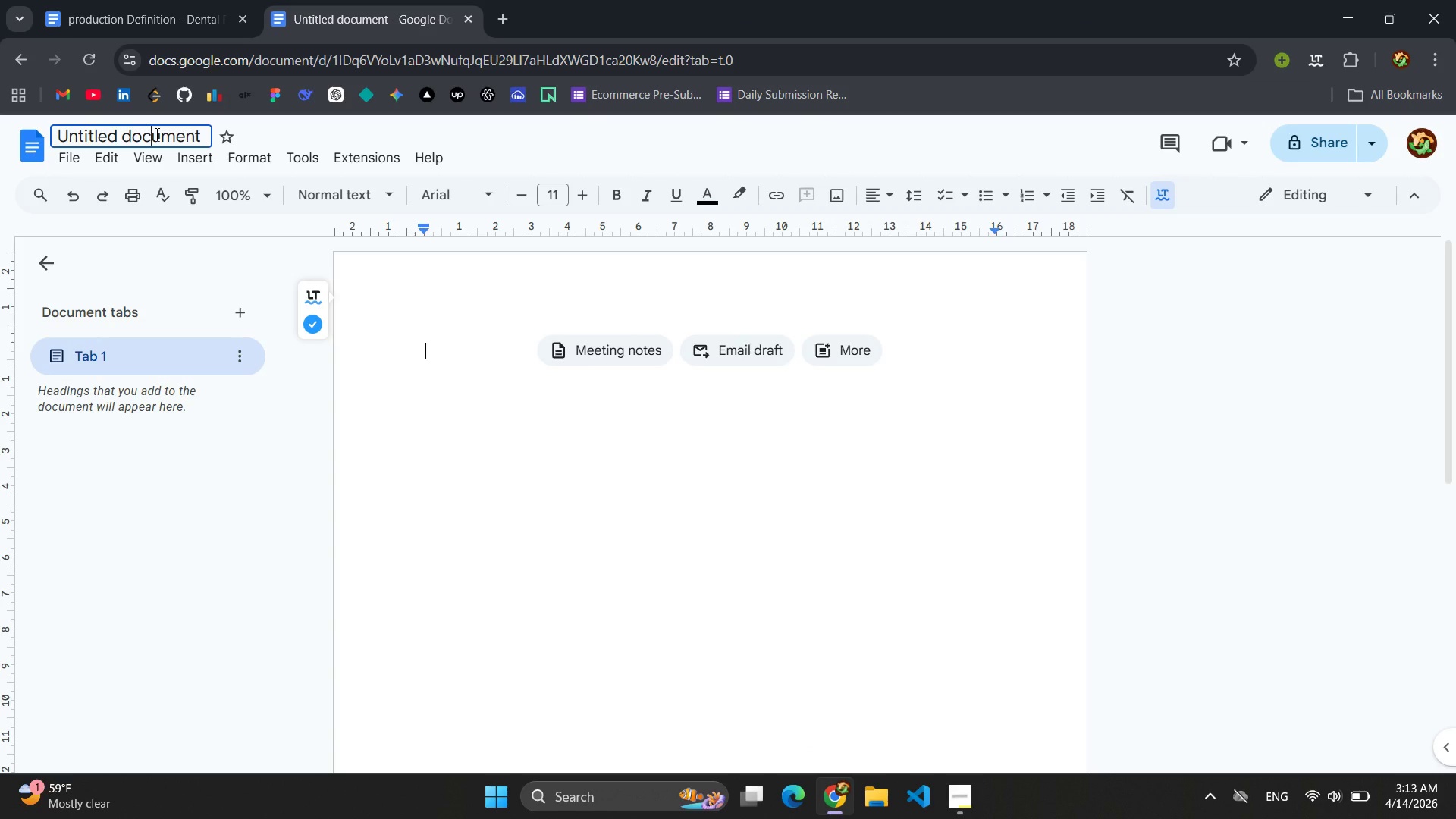 
double_click([155, 133])
 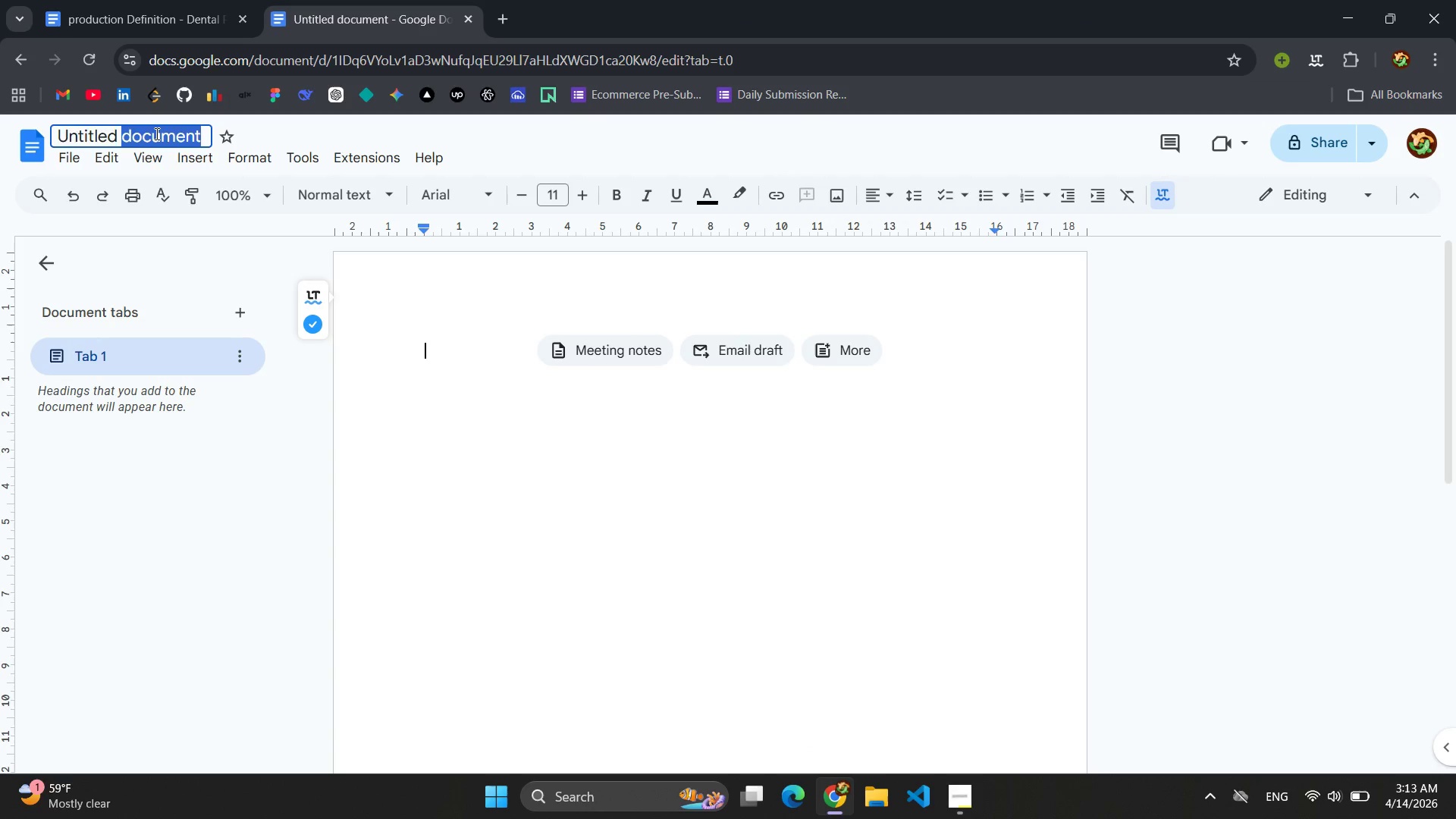 
triple_click([155, 133])
 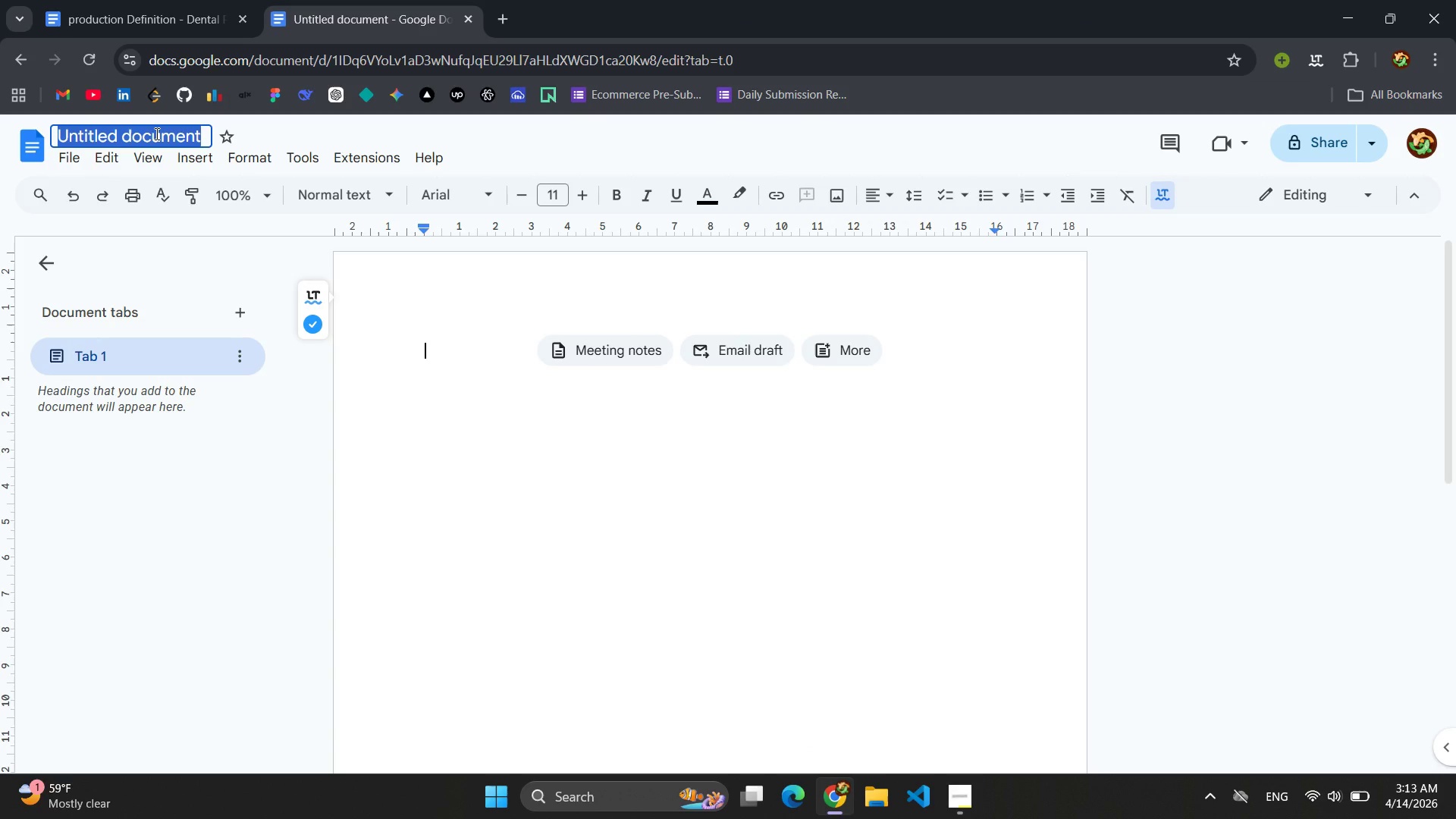 
key(Control+V)
 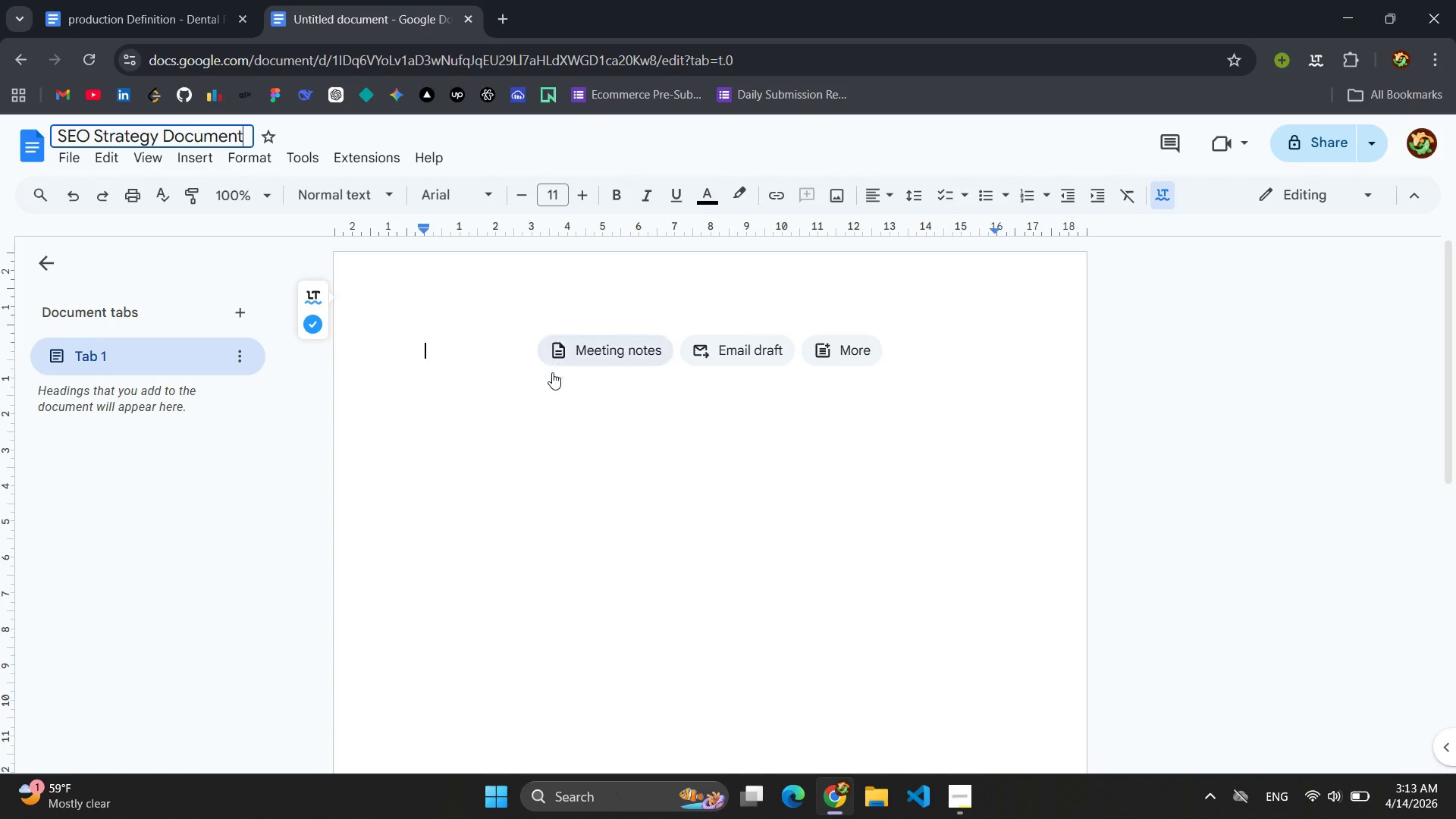 
left_click([496, 389])
 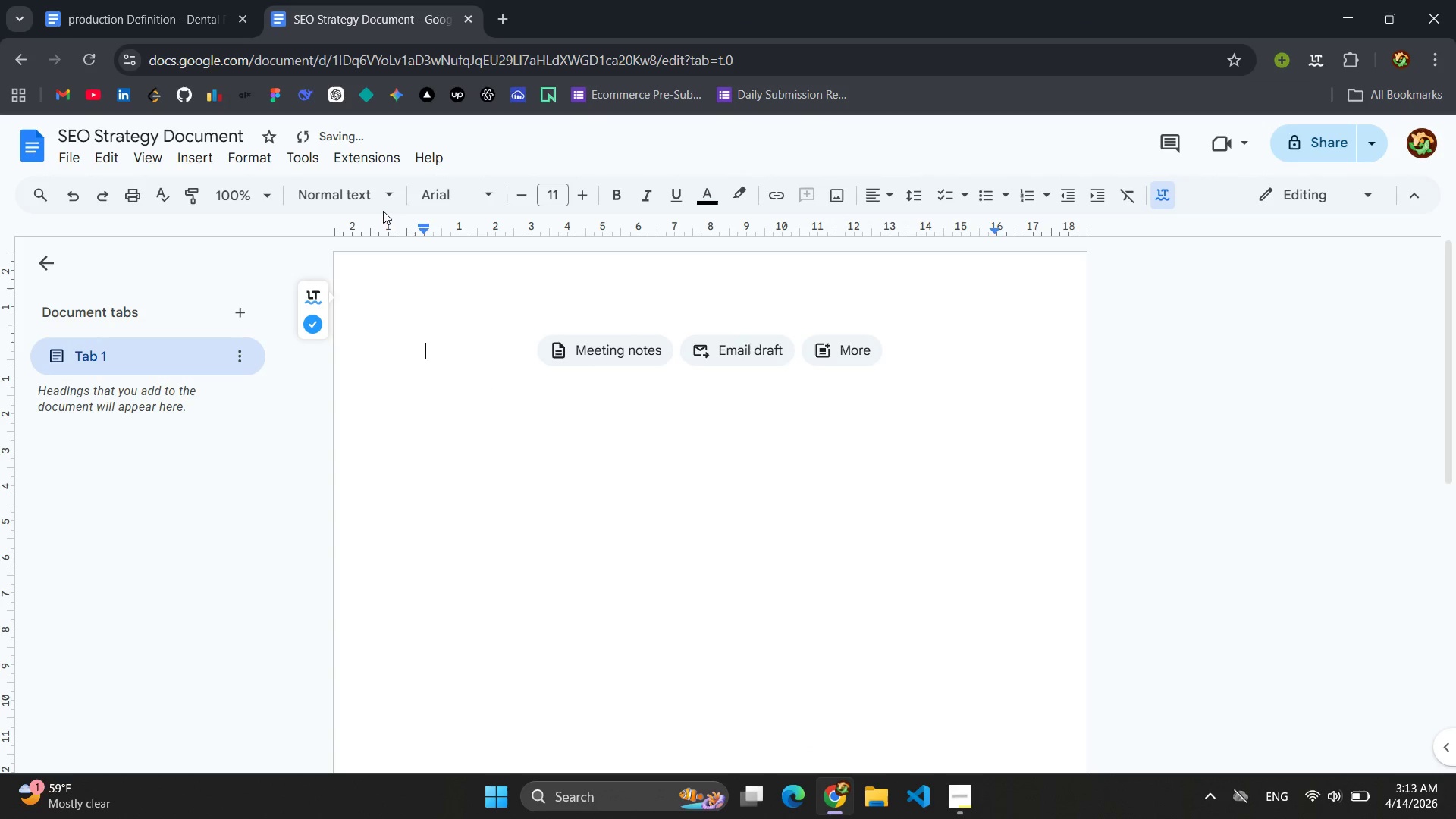 
left_click([378, 200])
 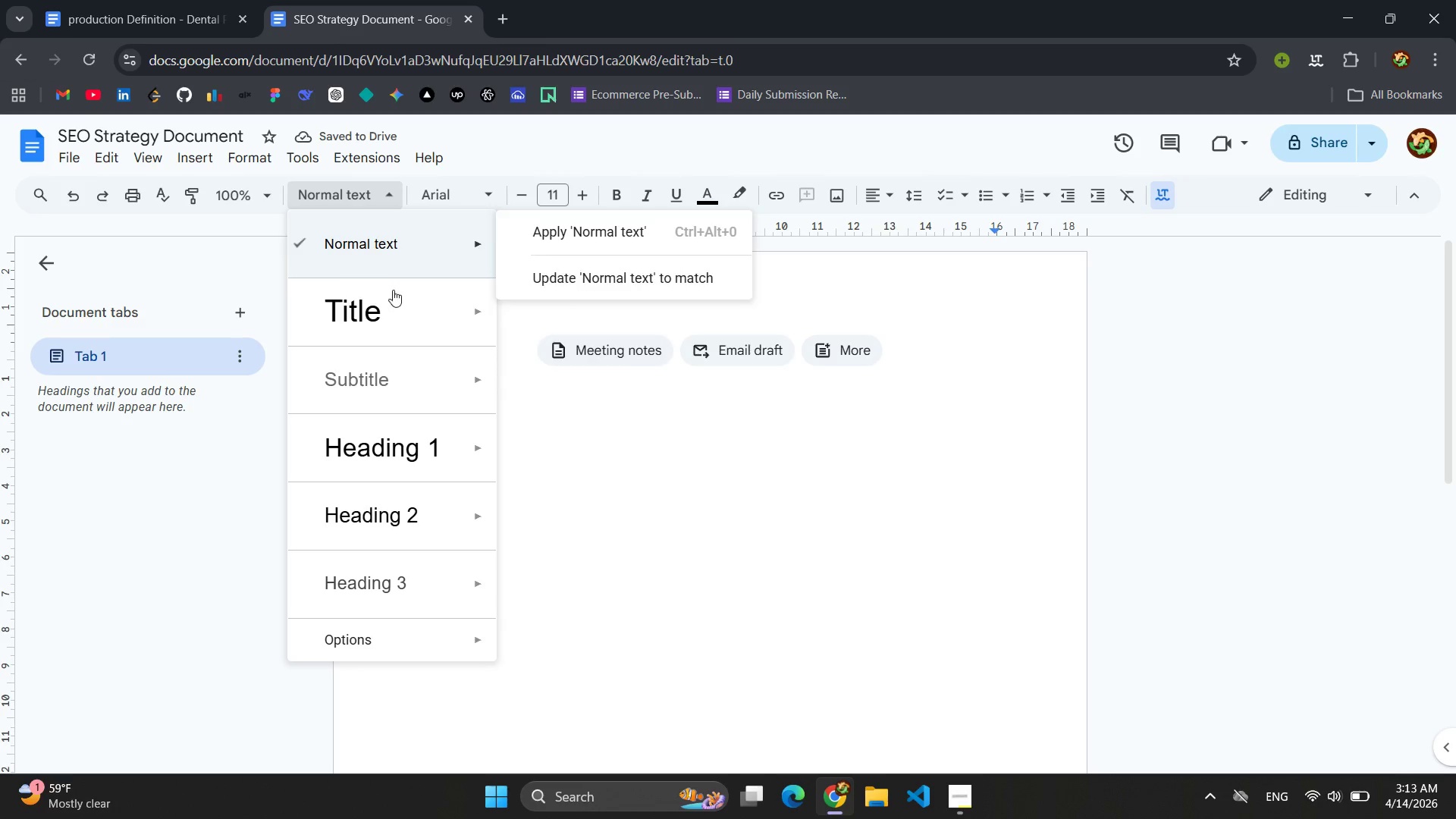 
left_click([392, 303])
 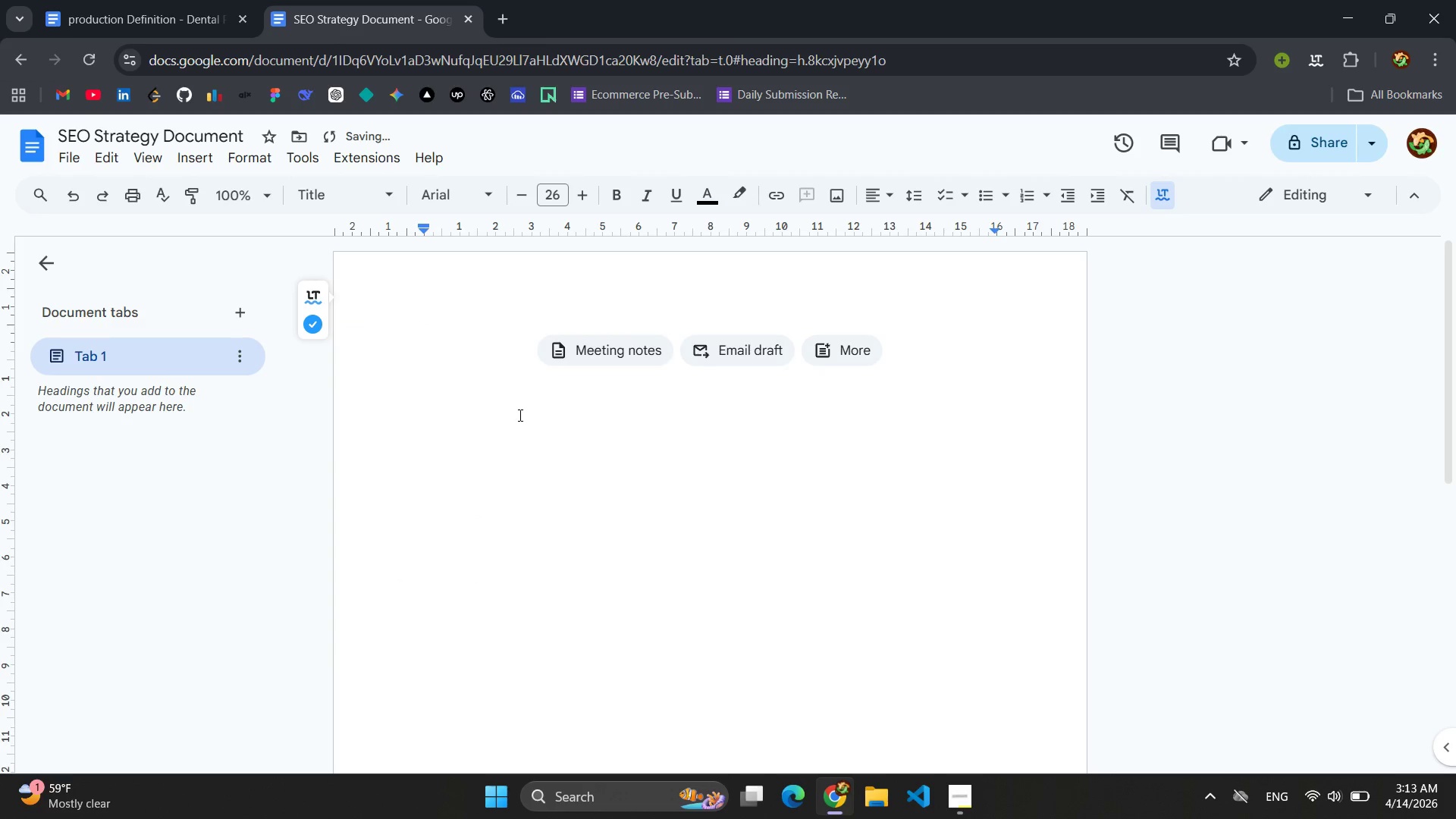 
type(SEO str)
key(Backspace)
key(Backspace)
key(Backspace)
type(Strategy - Vintage Dental Phantom Hed)
key(Backspace)
type(ad E)
key(Backspace)
type(eBay Listings )
 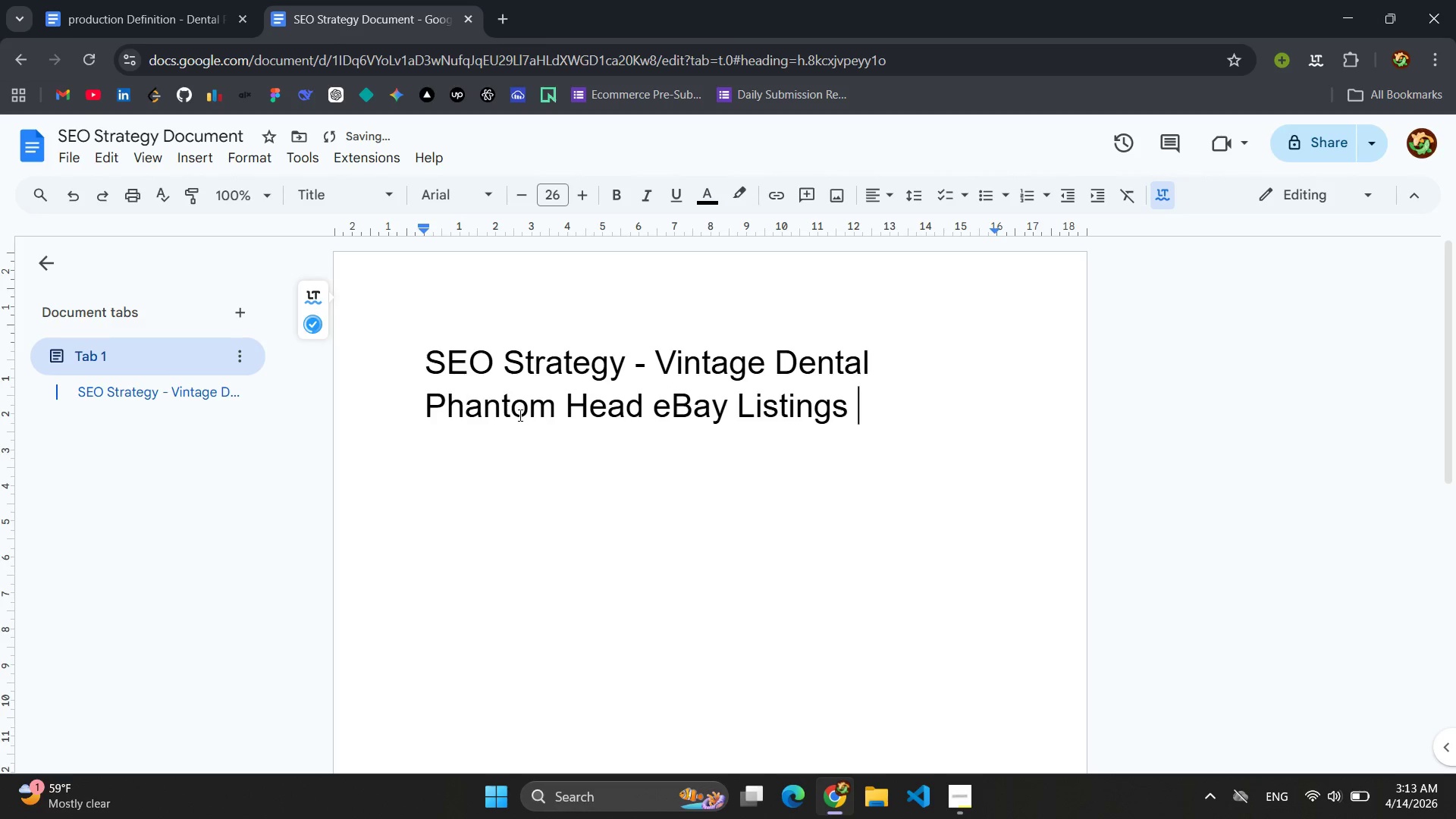 
key(Enter)
 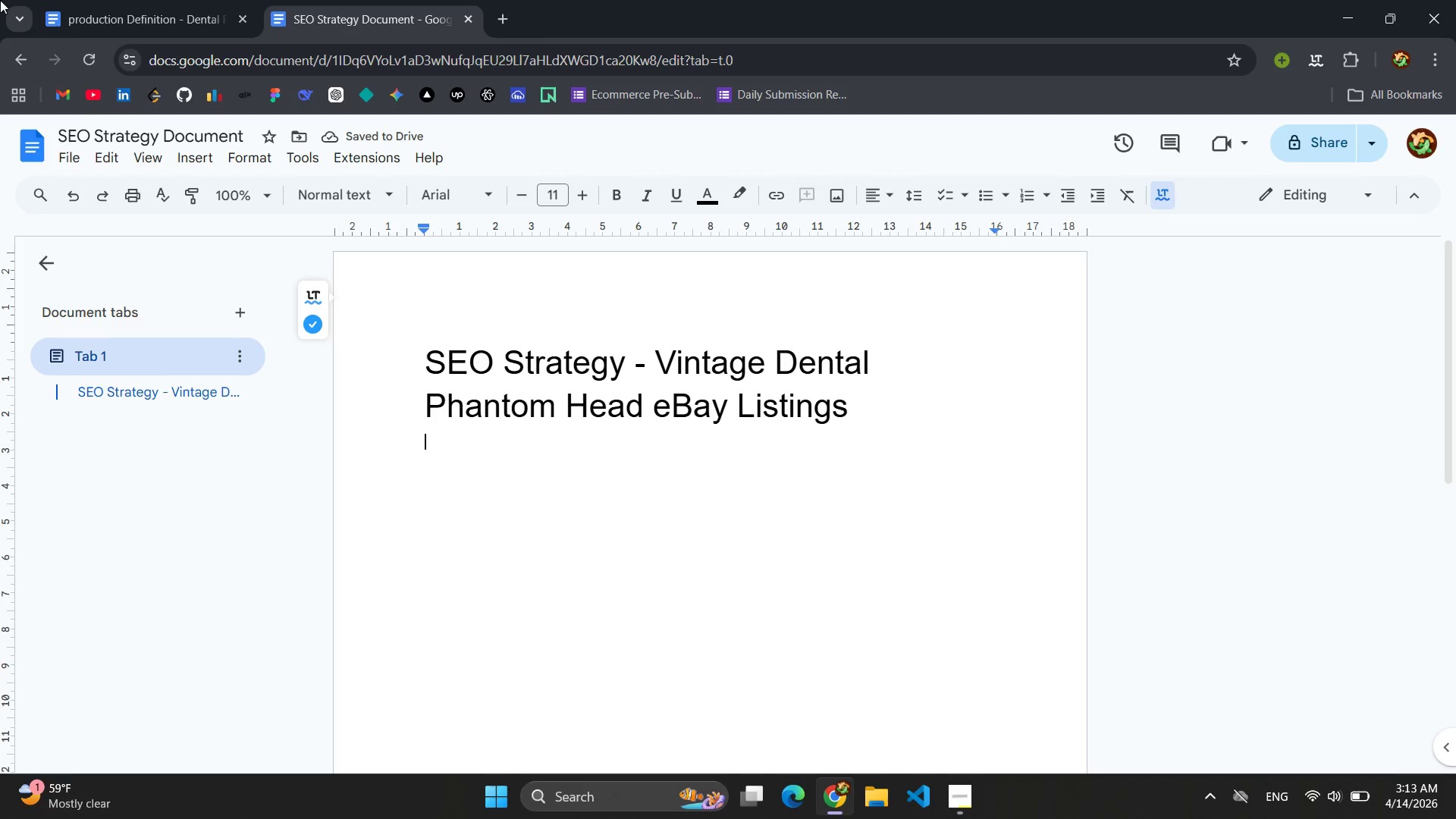 
wait(5.36)
 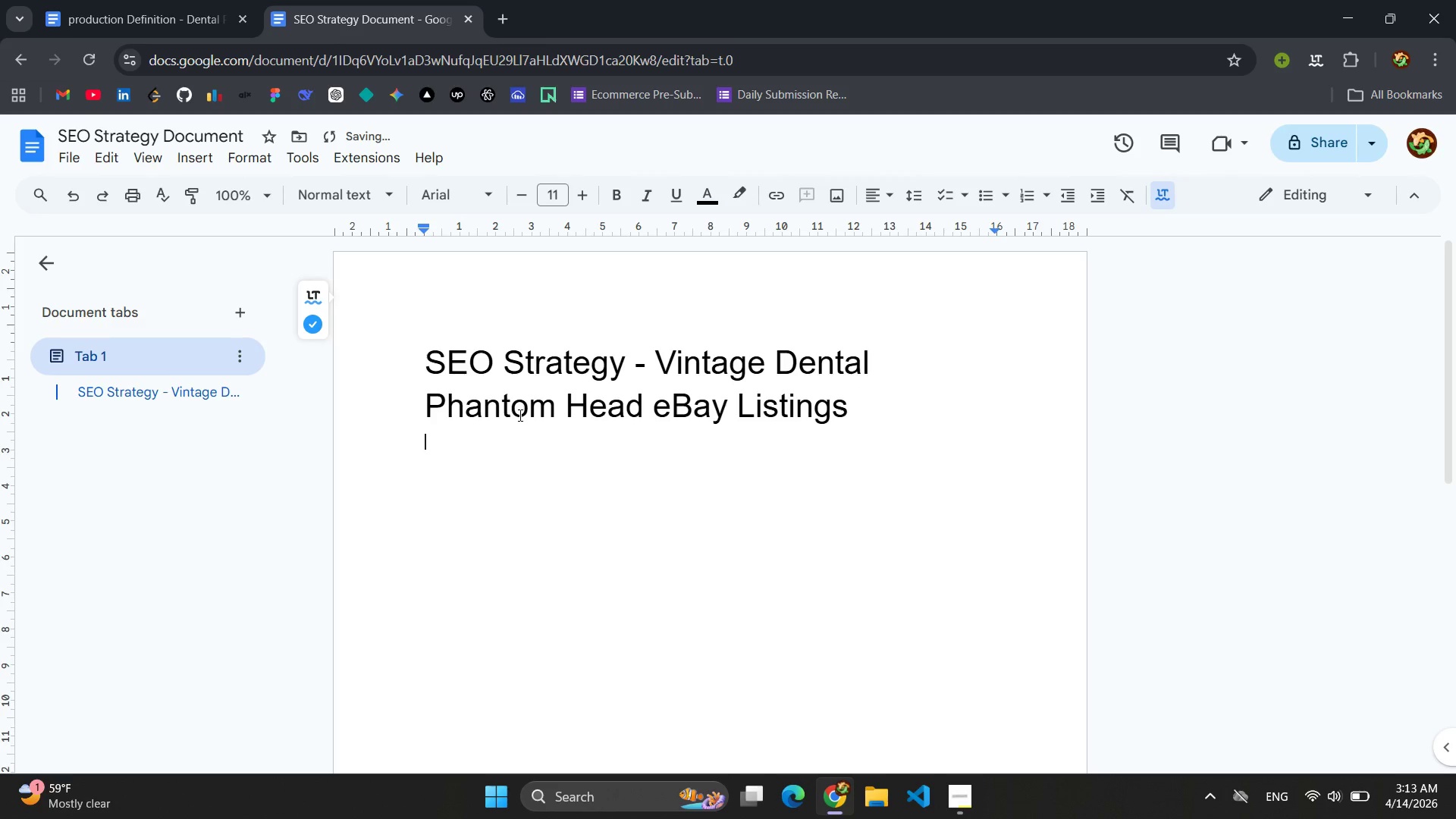 
left_click([956, 786])